 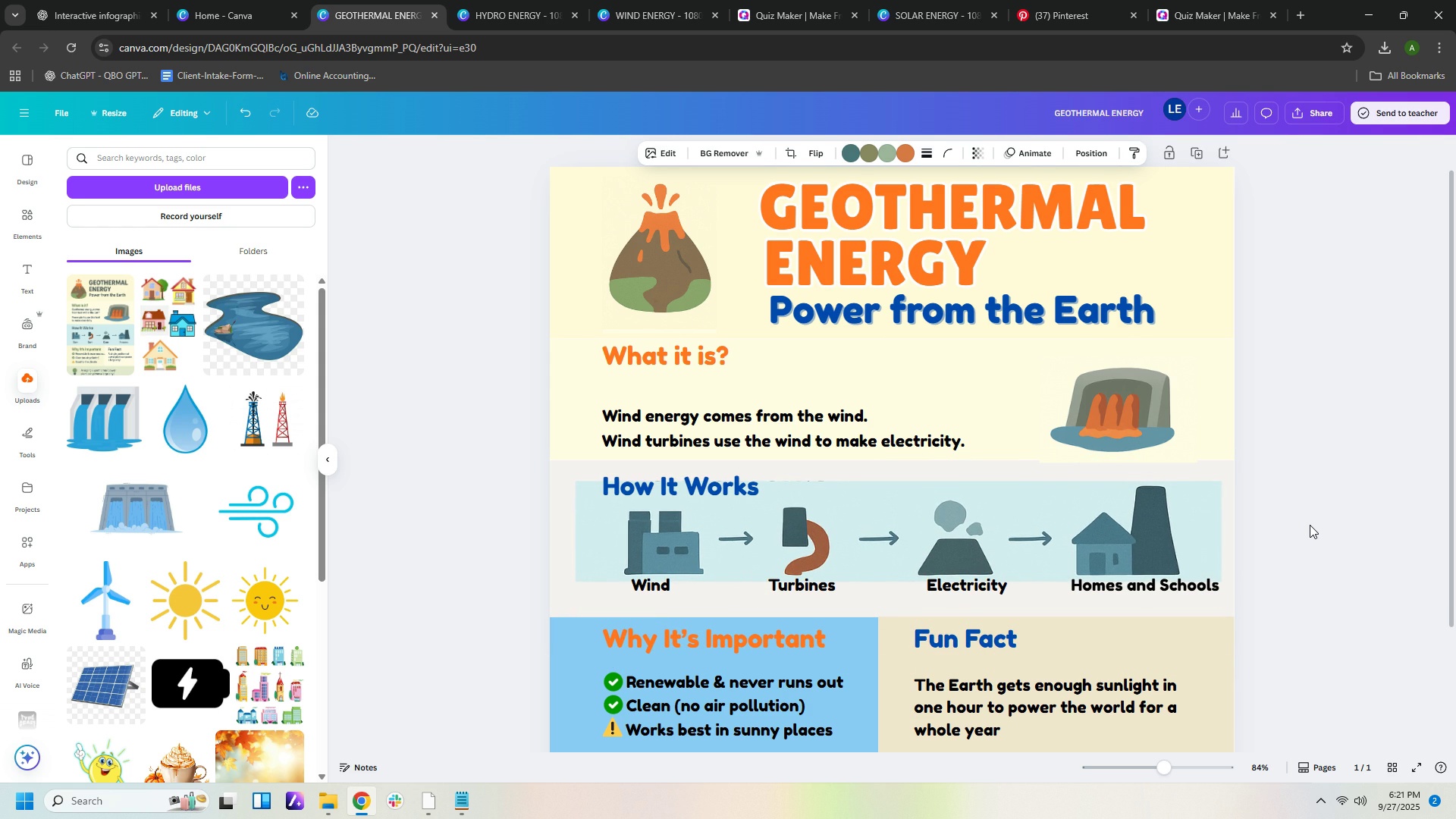 
key(ArrowLeft)
 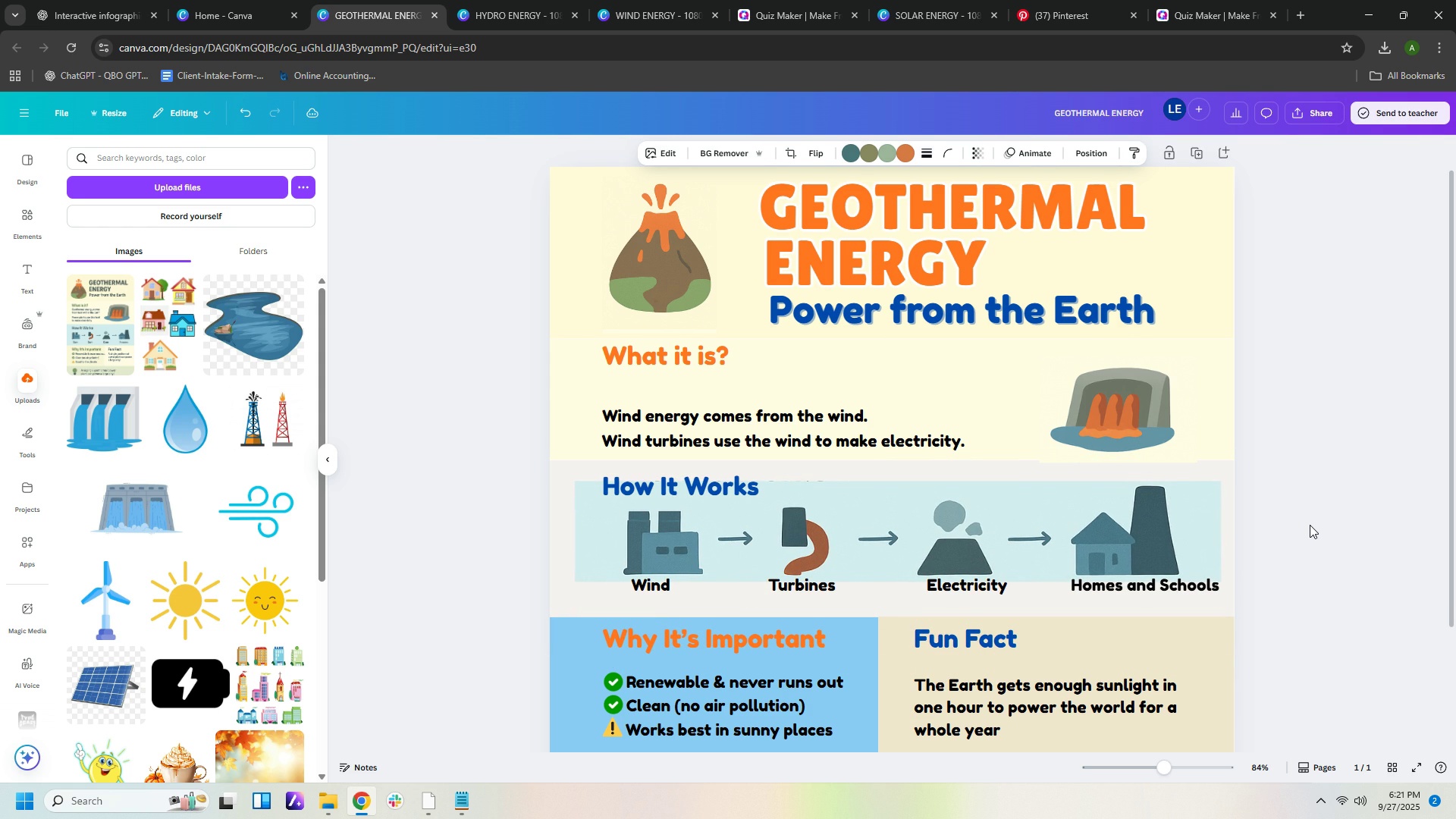 
key(ArrowLeft)
 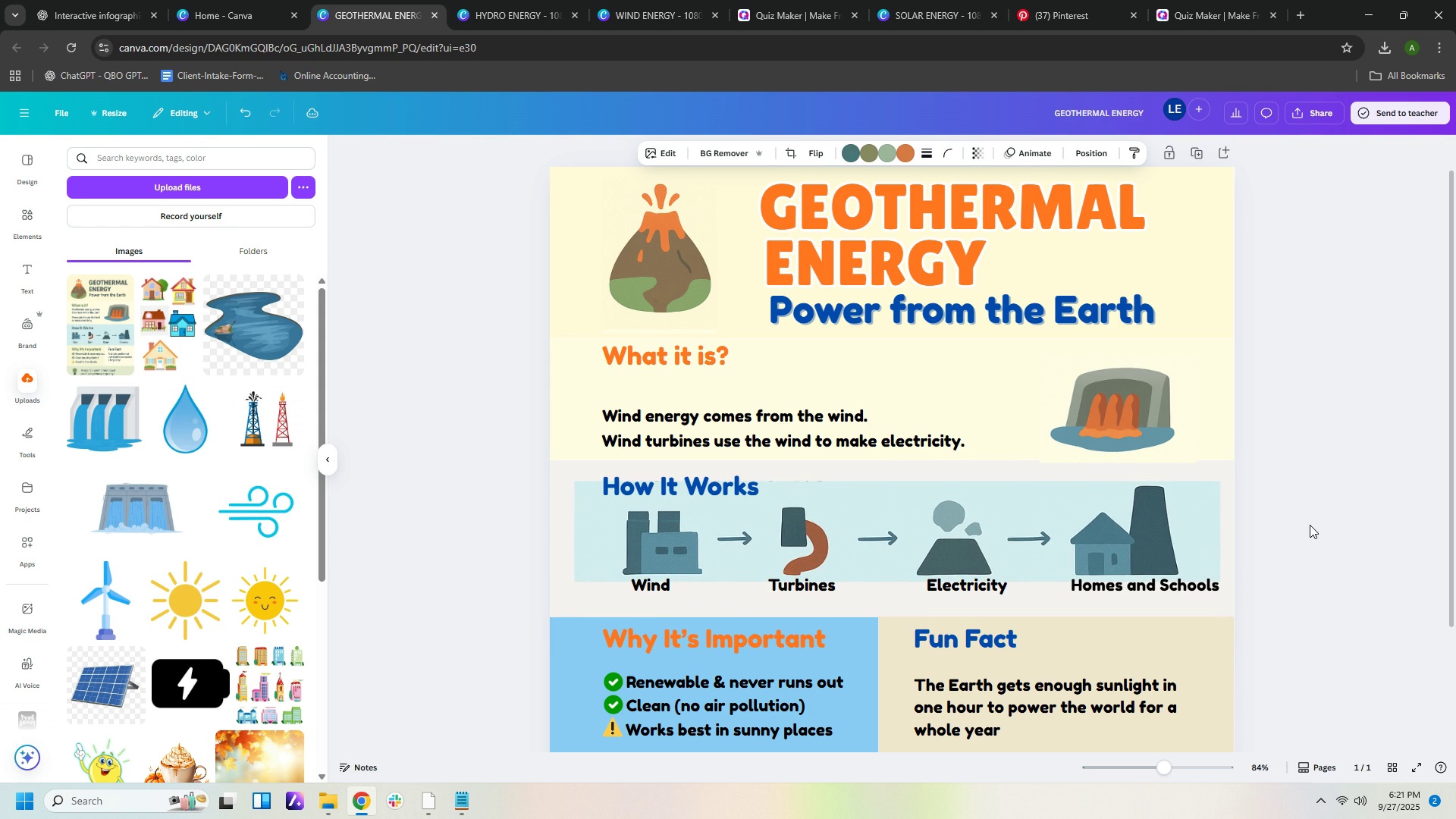 
key(ArrowLeft)
 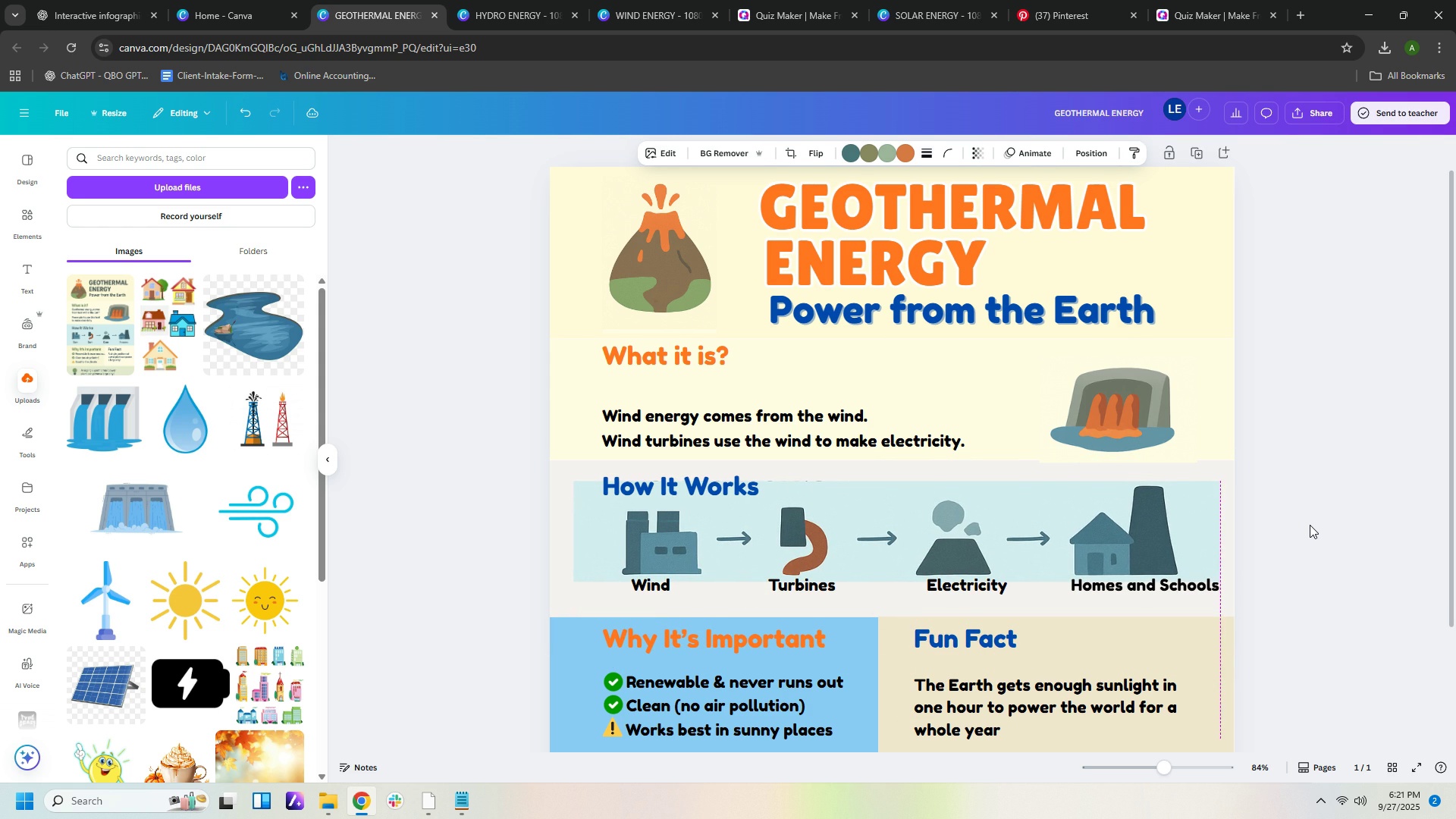 
key(ArrowLeft)
 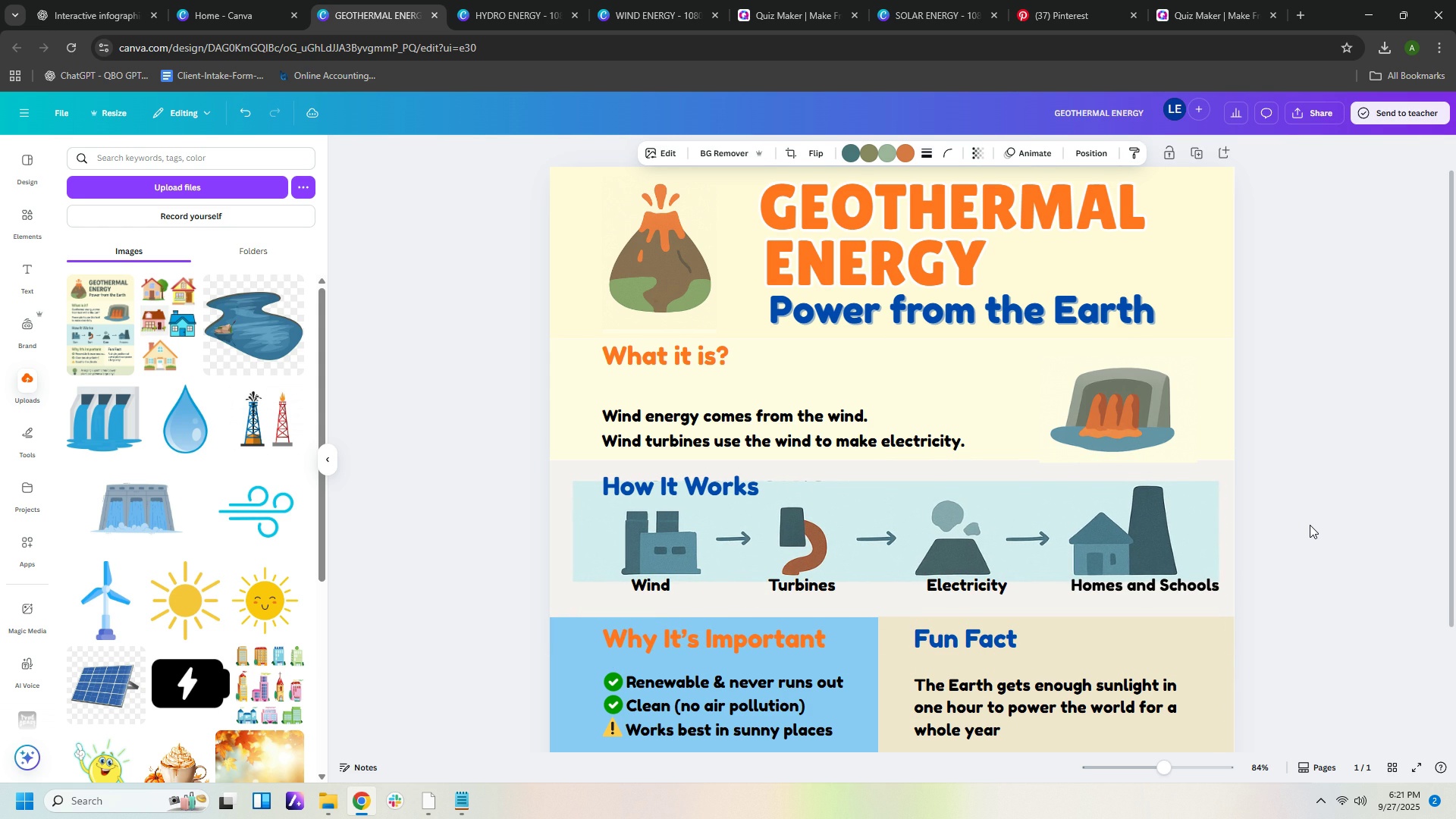 
key(ArrowLeft)
 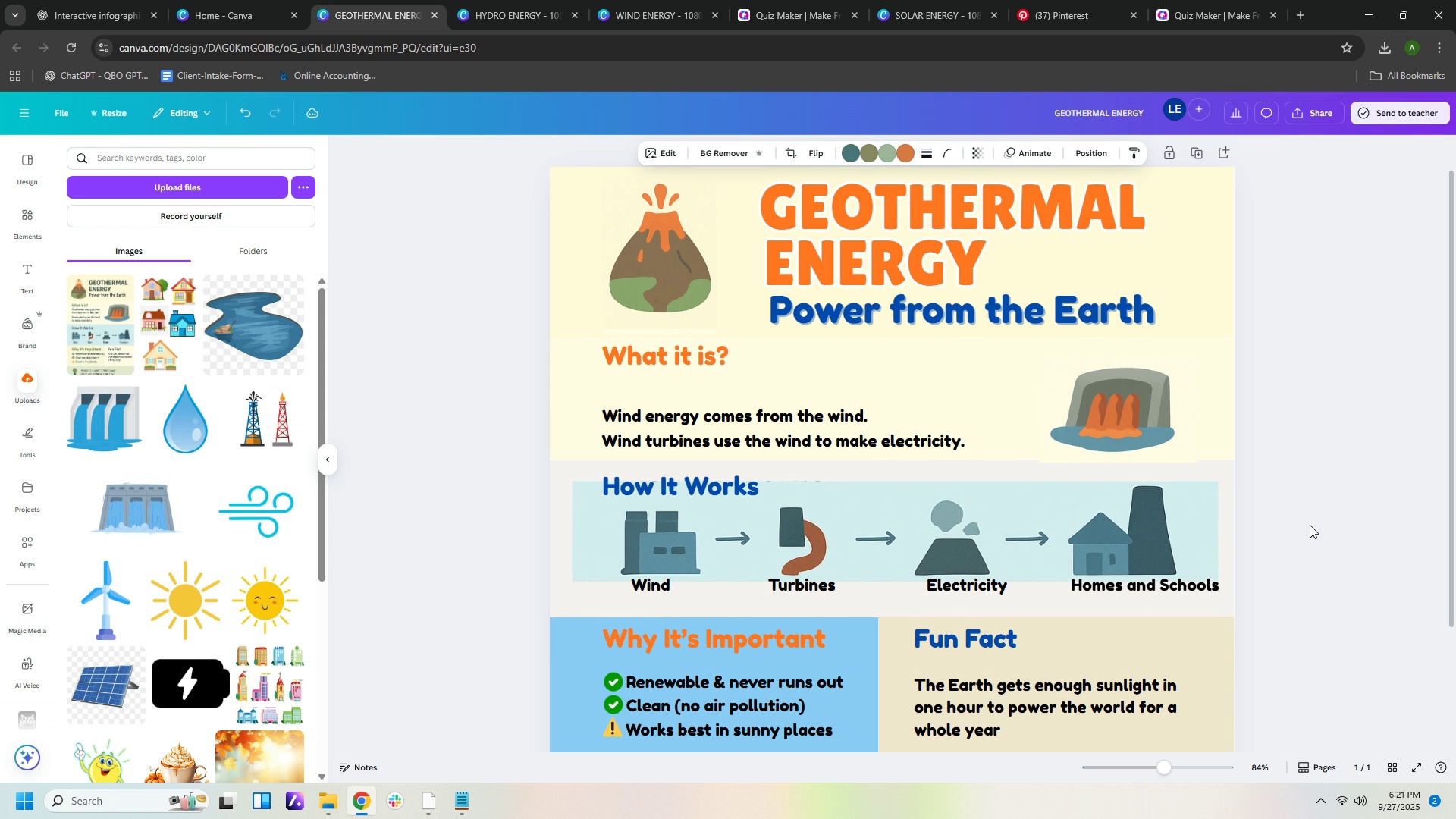 
key(ArrowLeft)
 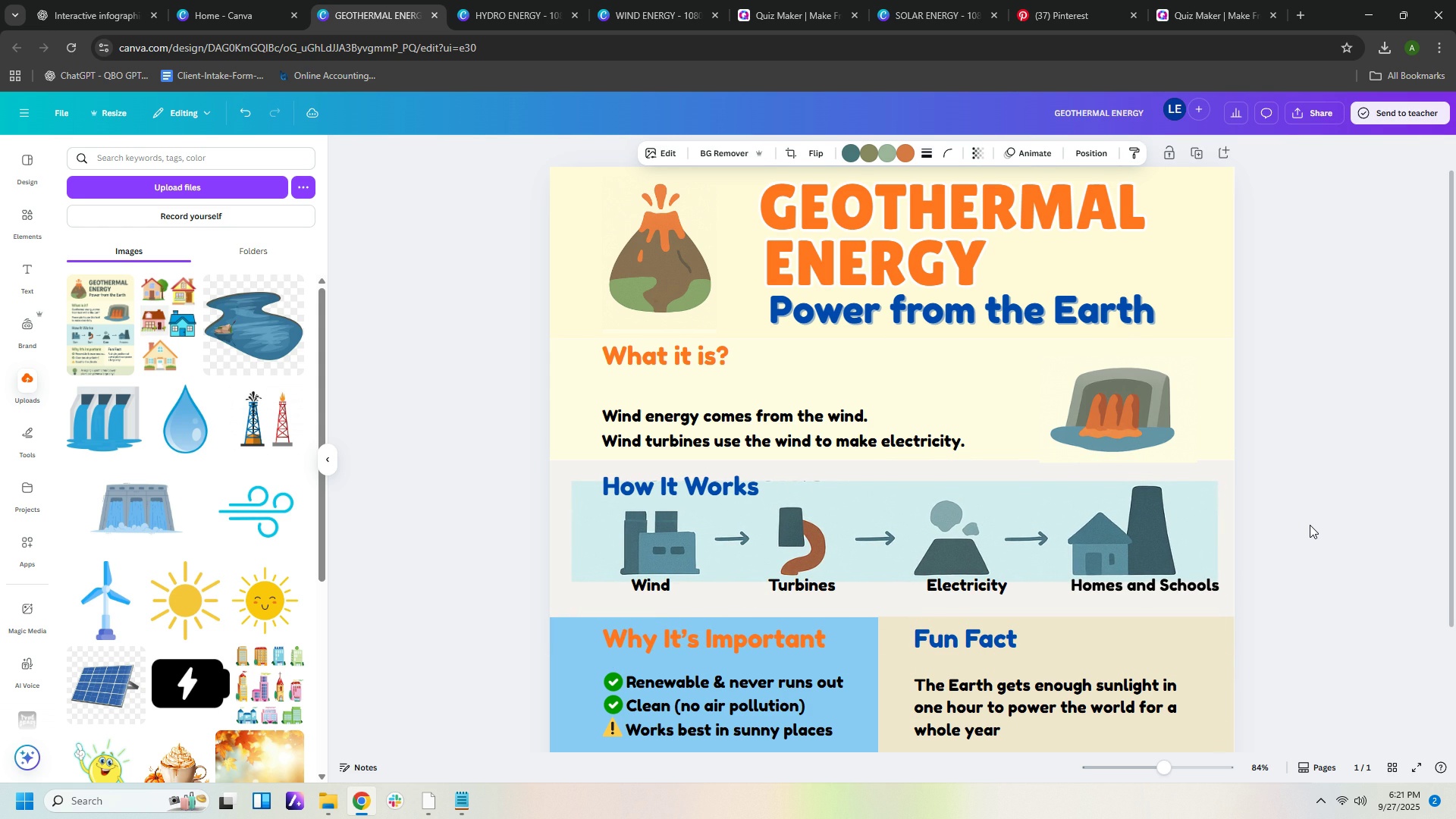 
key(ArrowLeft)
 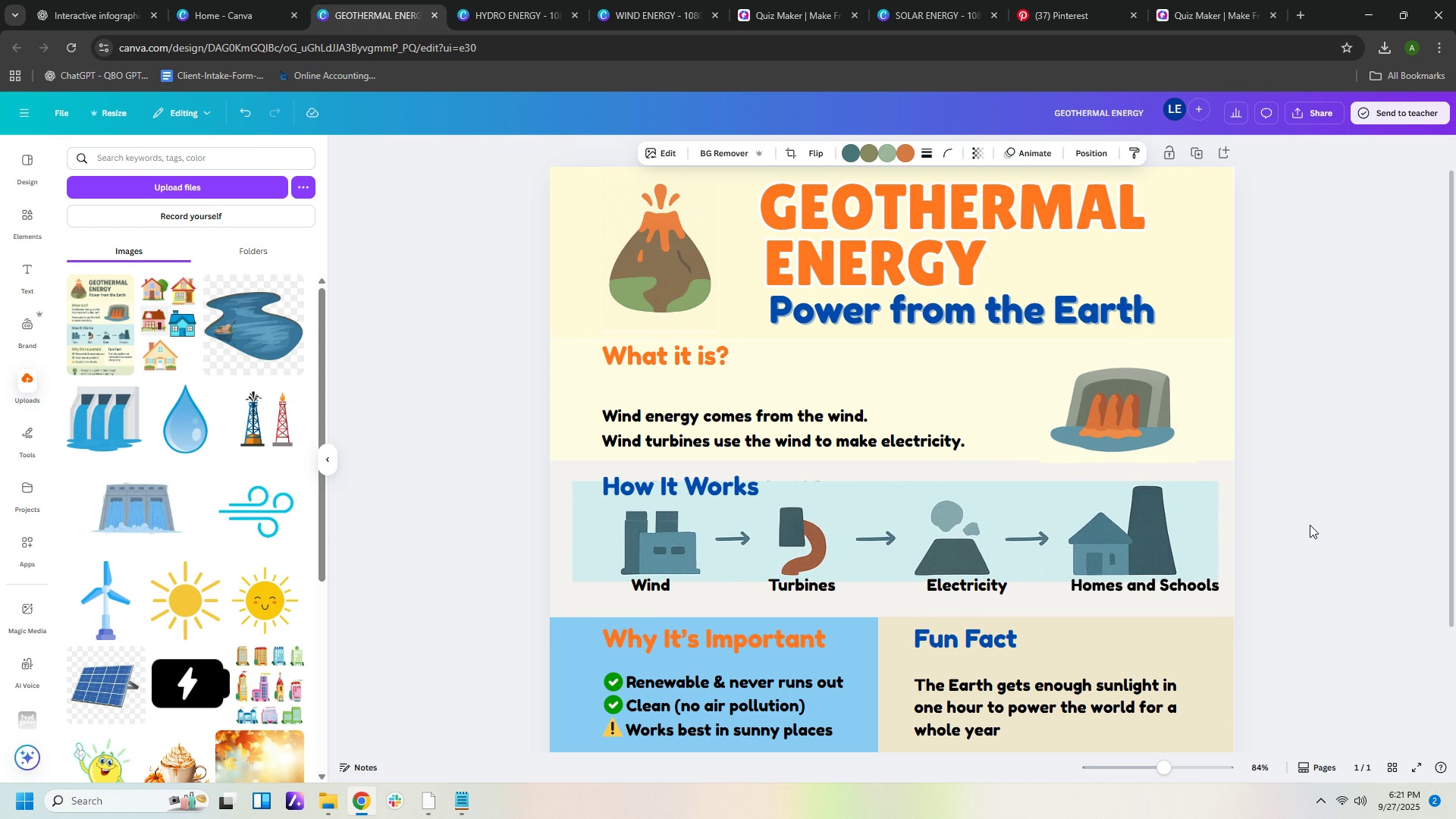 
key(ArrowRight)
 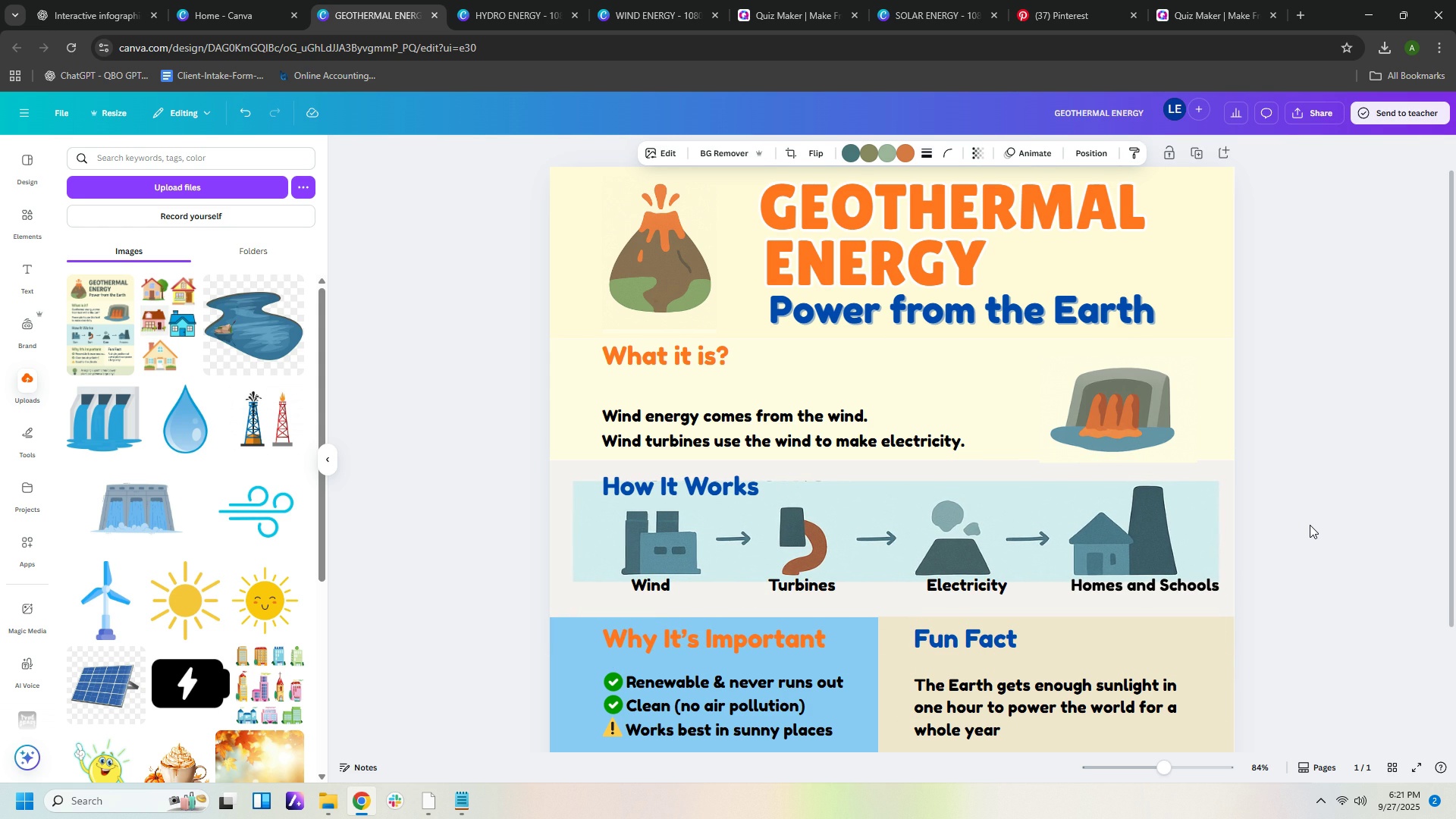 
key(ArrowRight)
 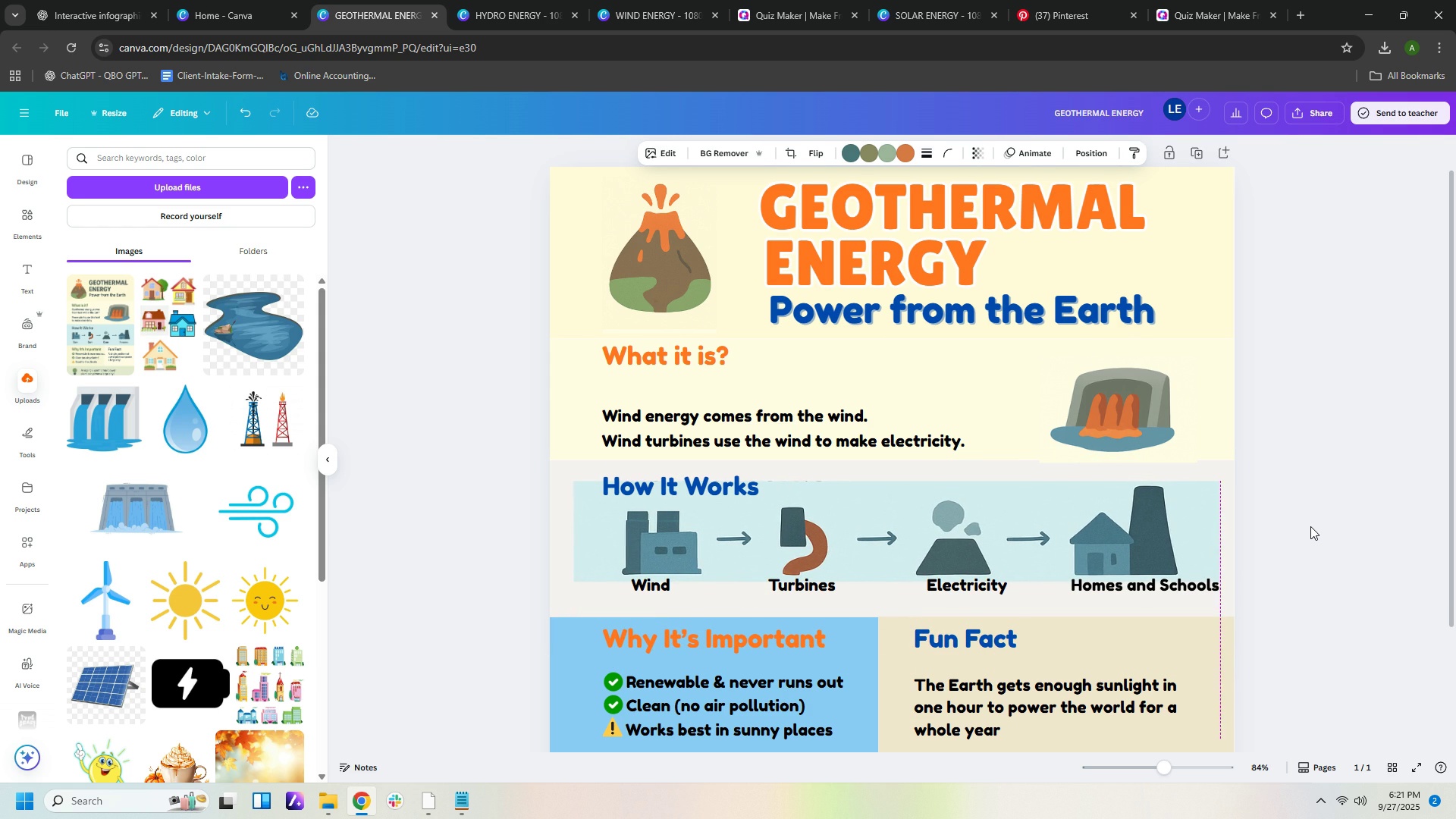 
key(ArrowRight)
 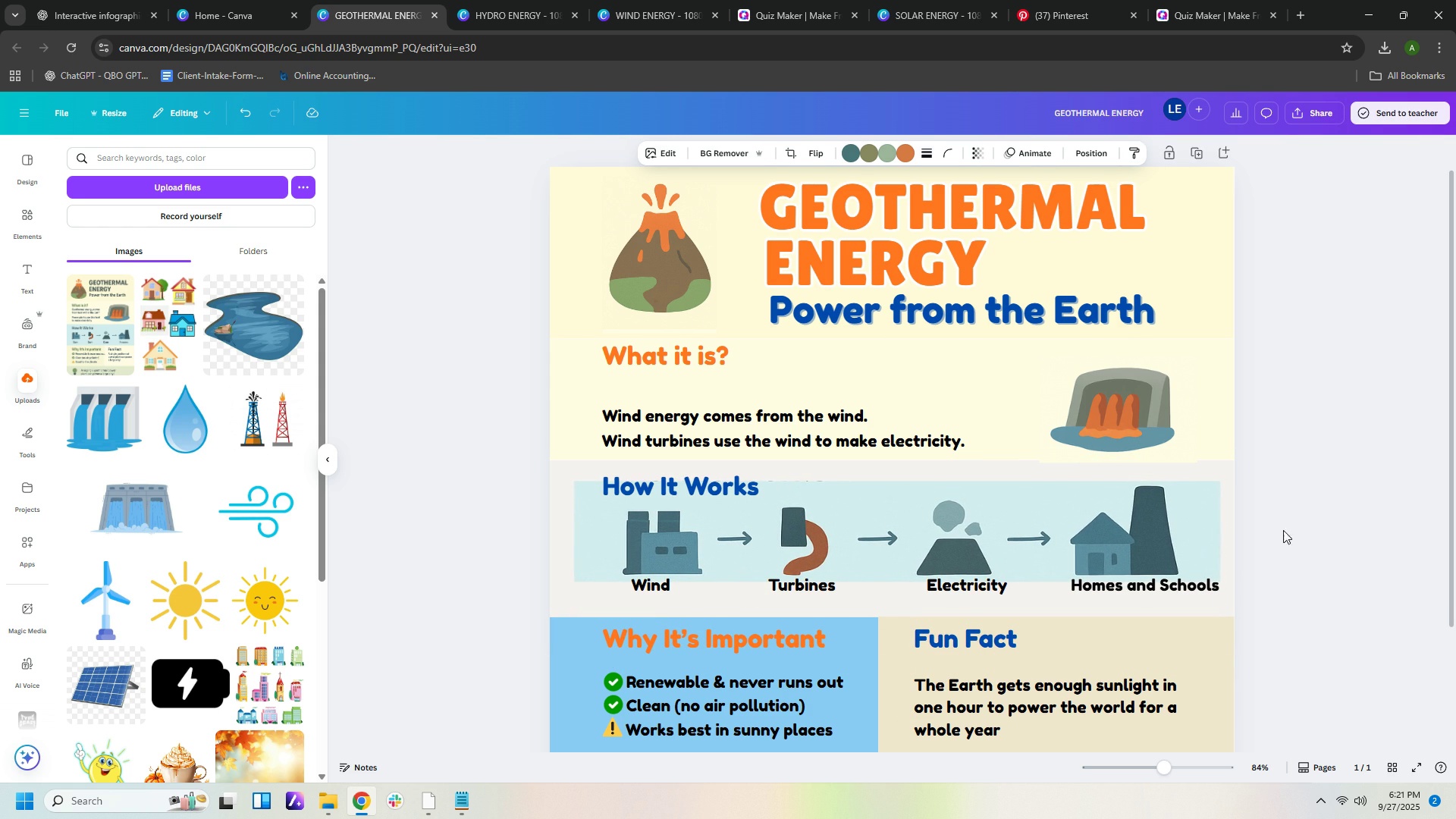 
key(ArrowRight)
 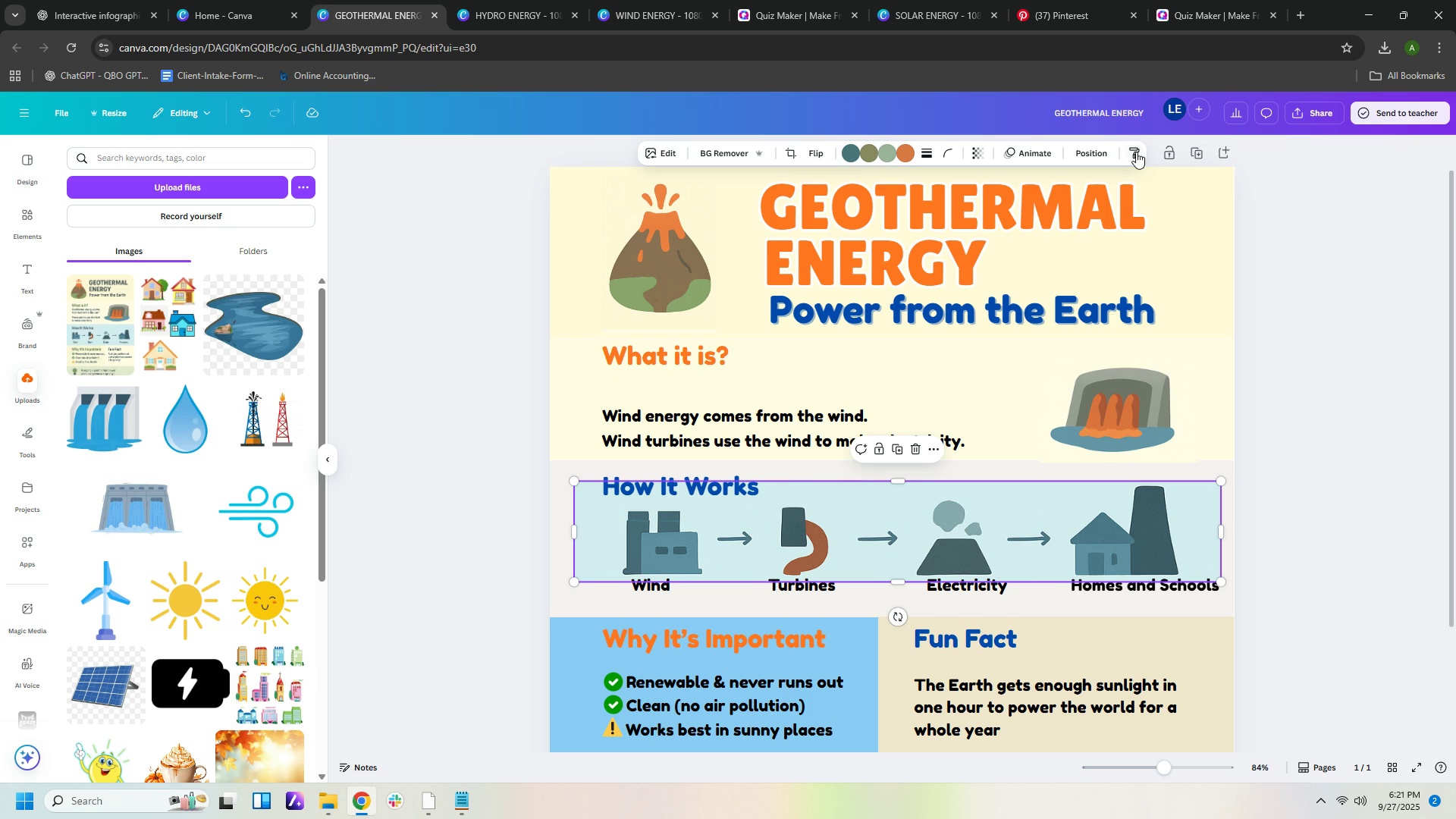 
left_click([1078, 155])
 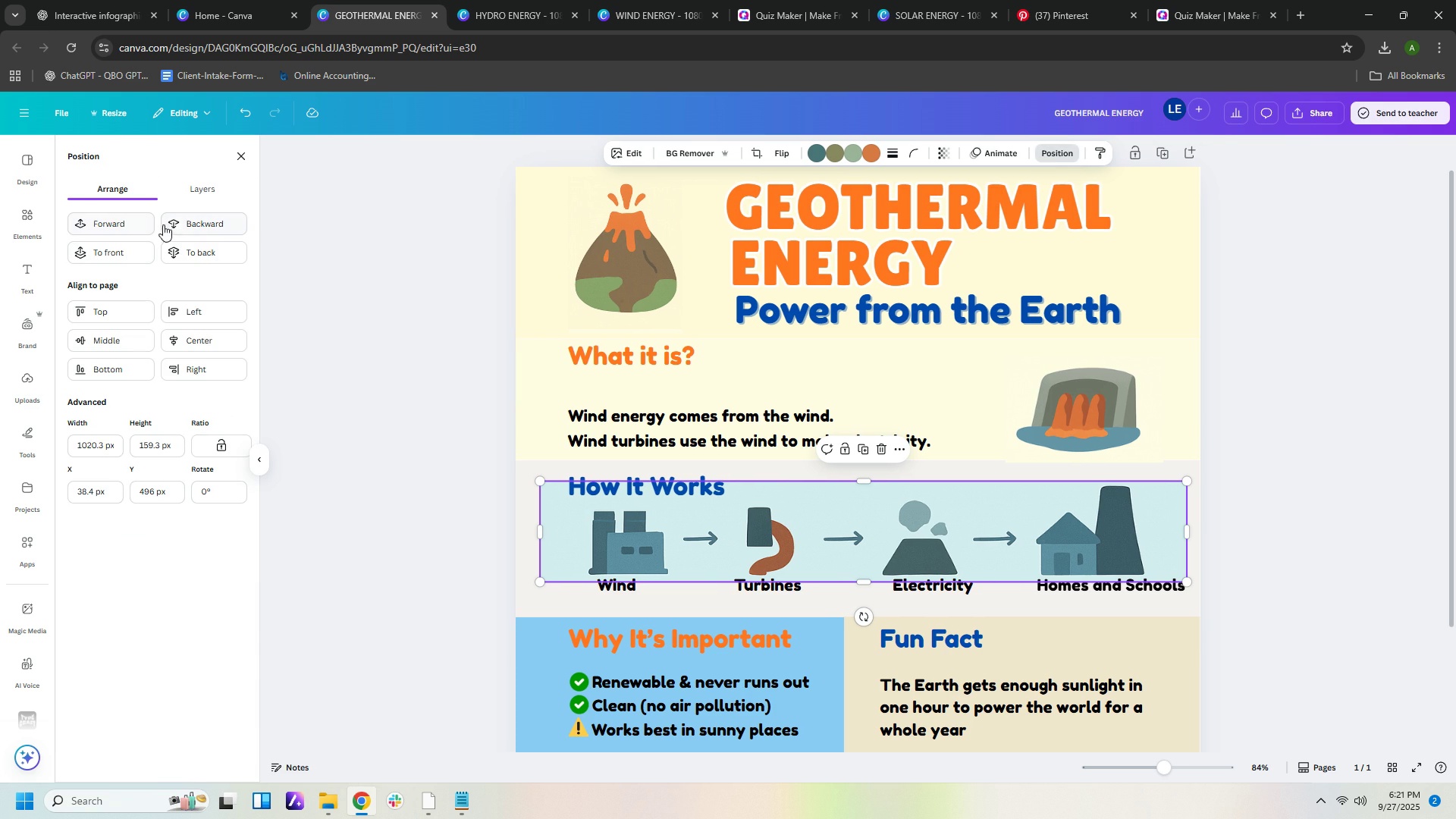 
left_click([188, 224])
 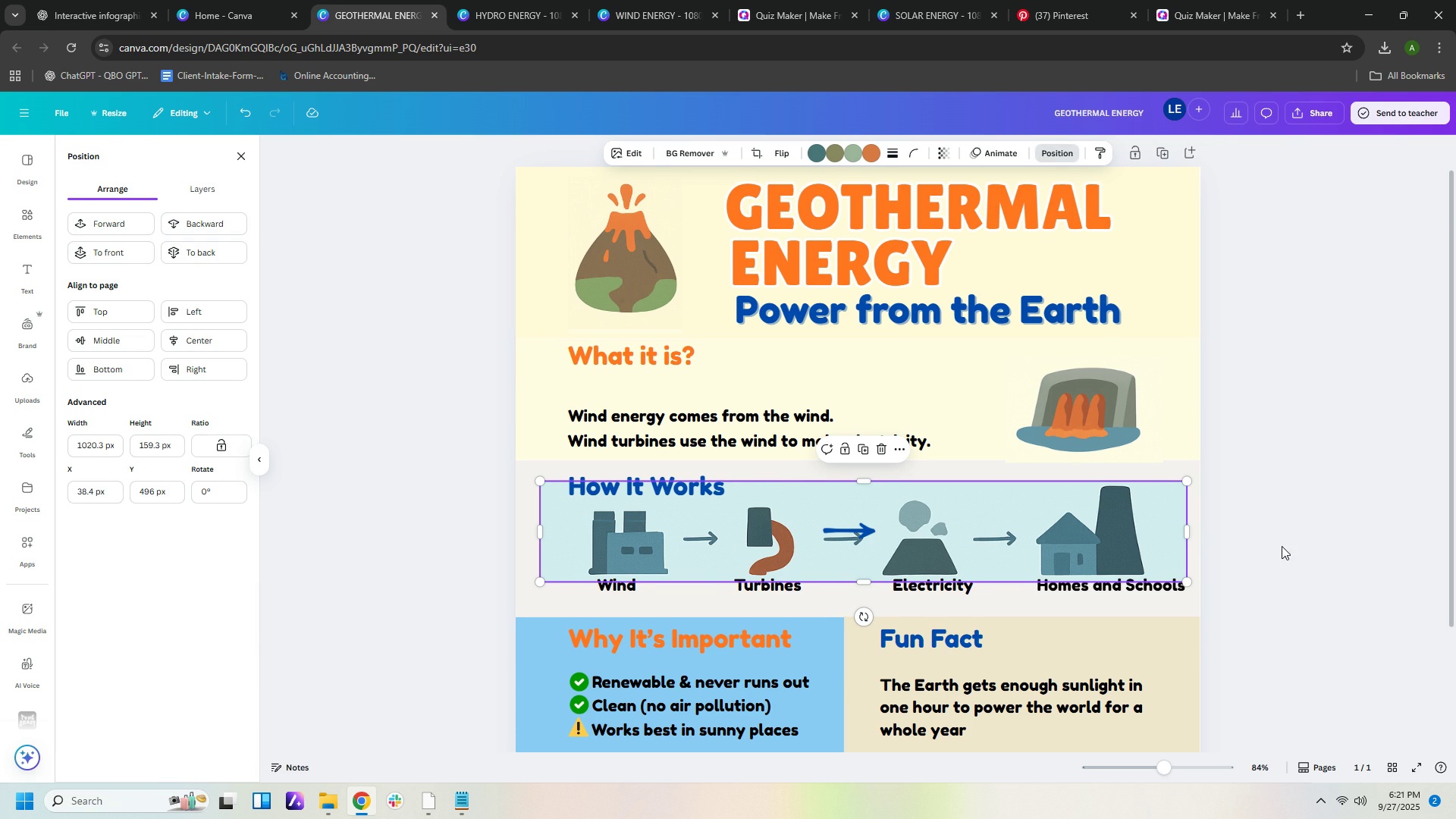 
left_click([1282, 546])